 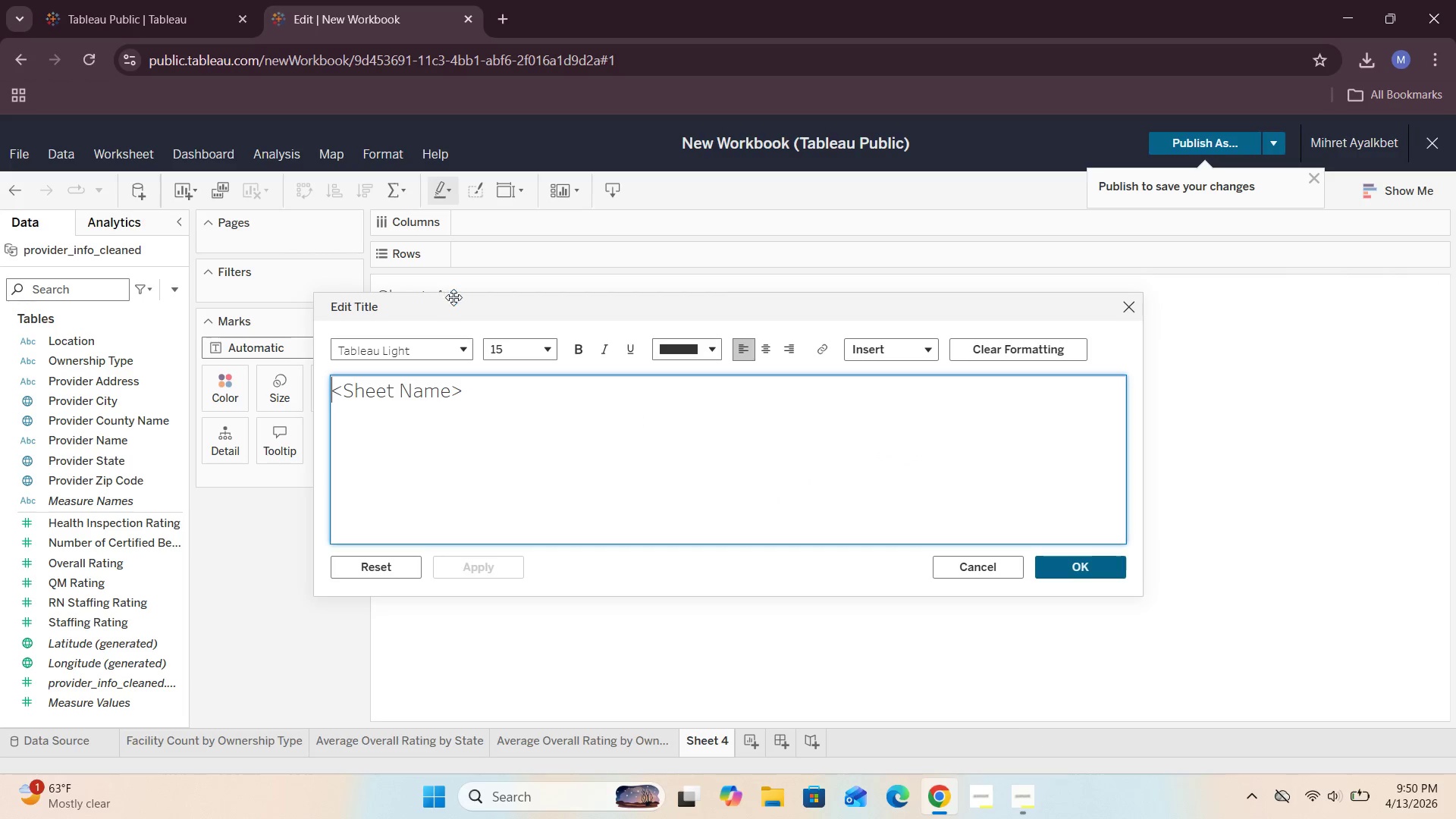 
left_click([1134, 306])
 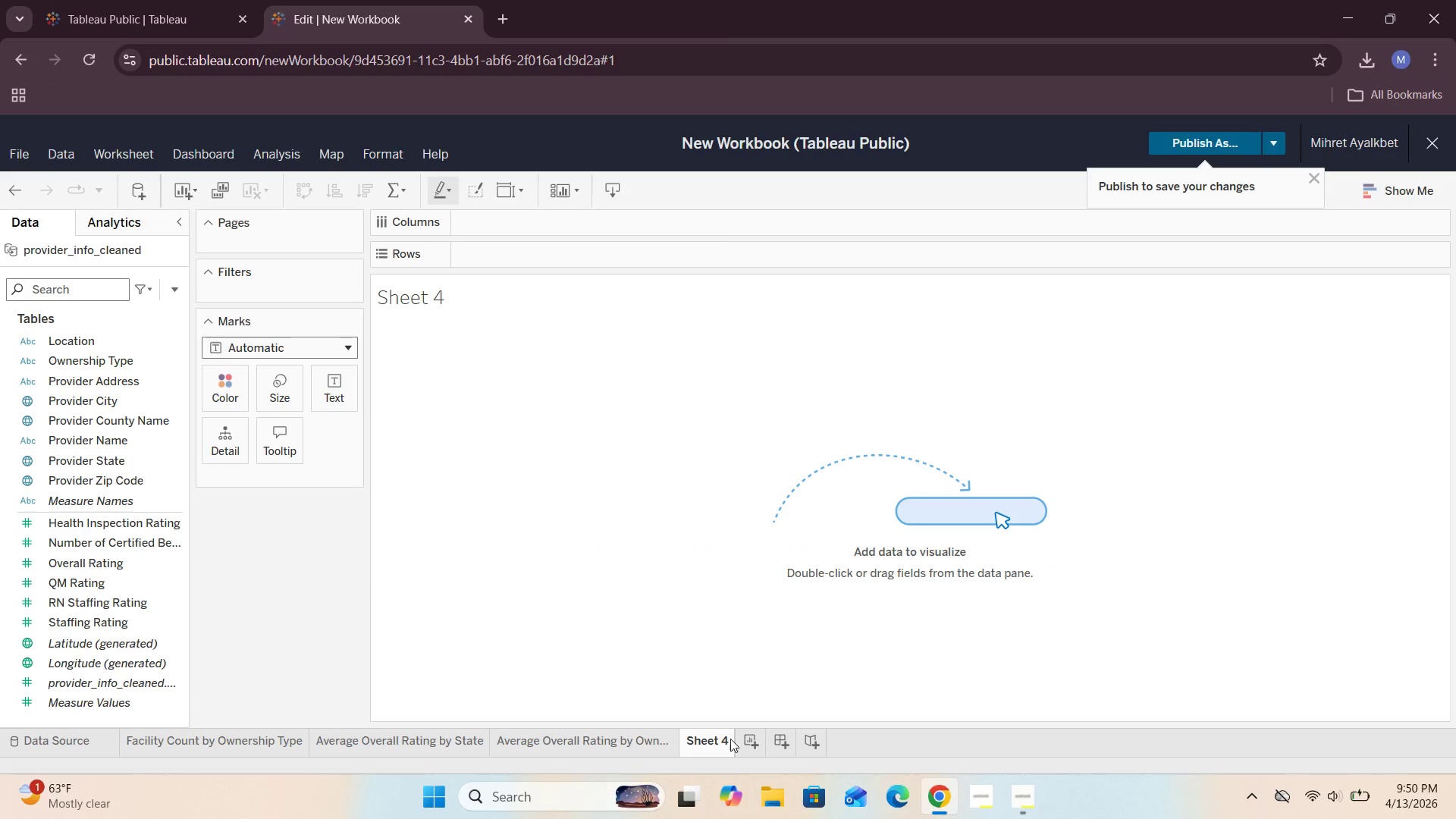 
double_click([715, 741])
 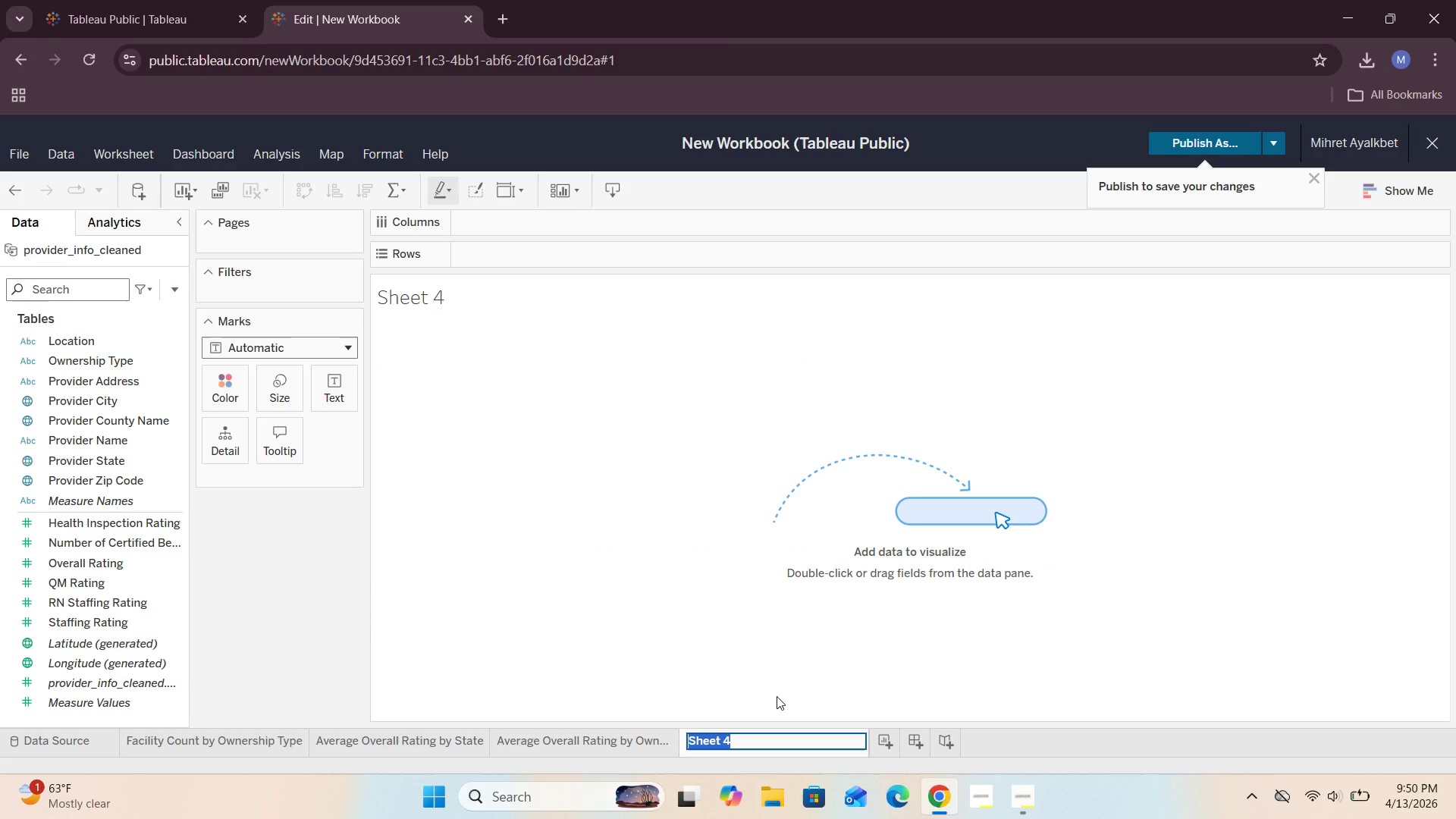 
key(Backspace)
type(1-Satr)
key(Backspace)
key(Backspace)
key(Backspace)
type(tar and 5-Star Facilities Map)
 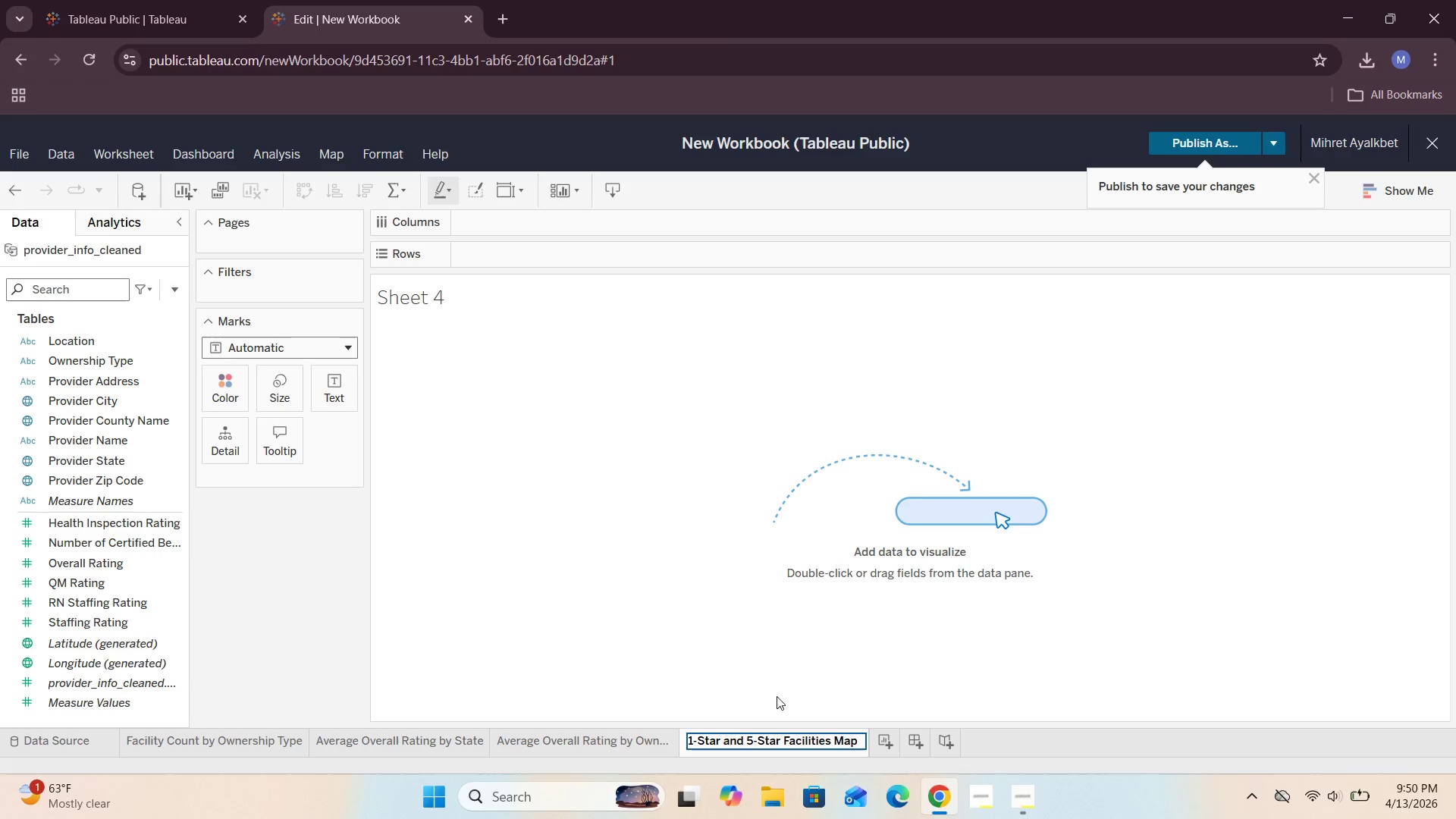 
left_click([777, 696])
 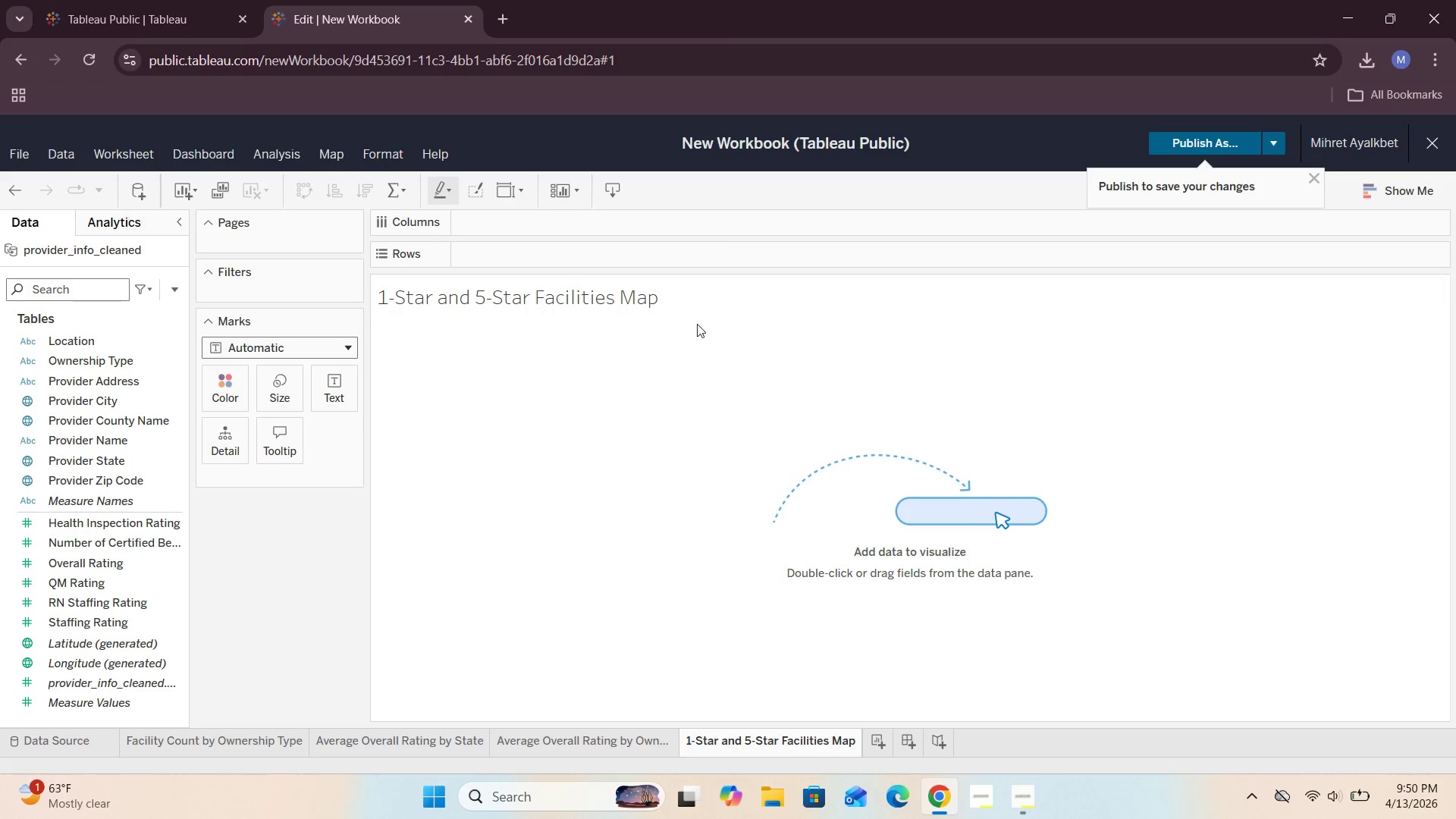 
double_click([669, 306])
 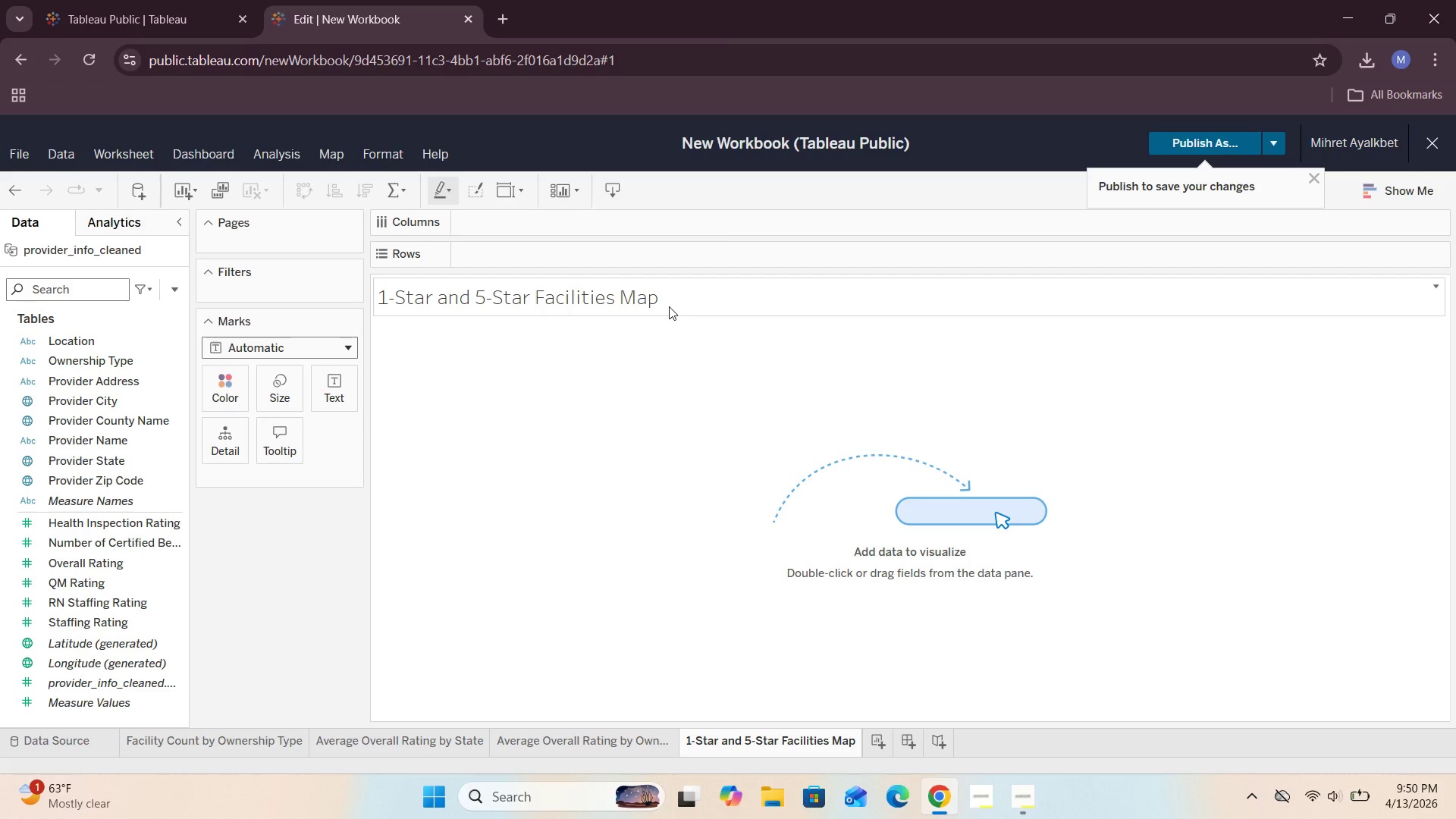 
triple_click([669, 306])
 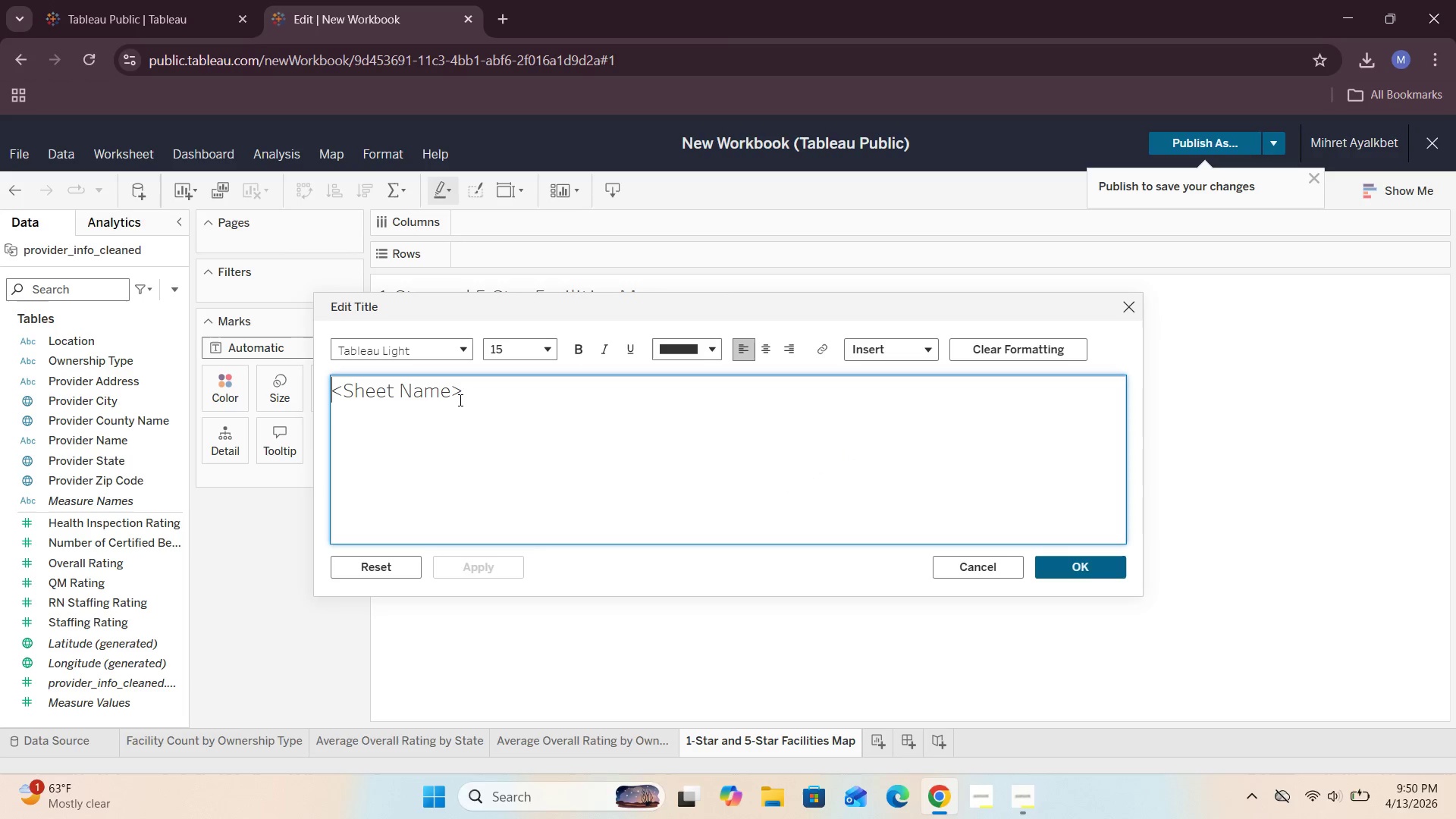 
left_click_drag(start_coordinate=[450, 391], to_coordinate=[341, 395])
 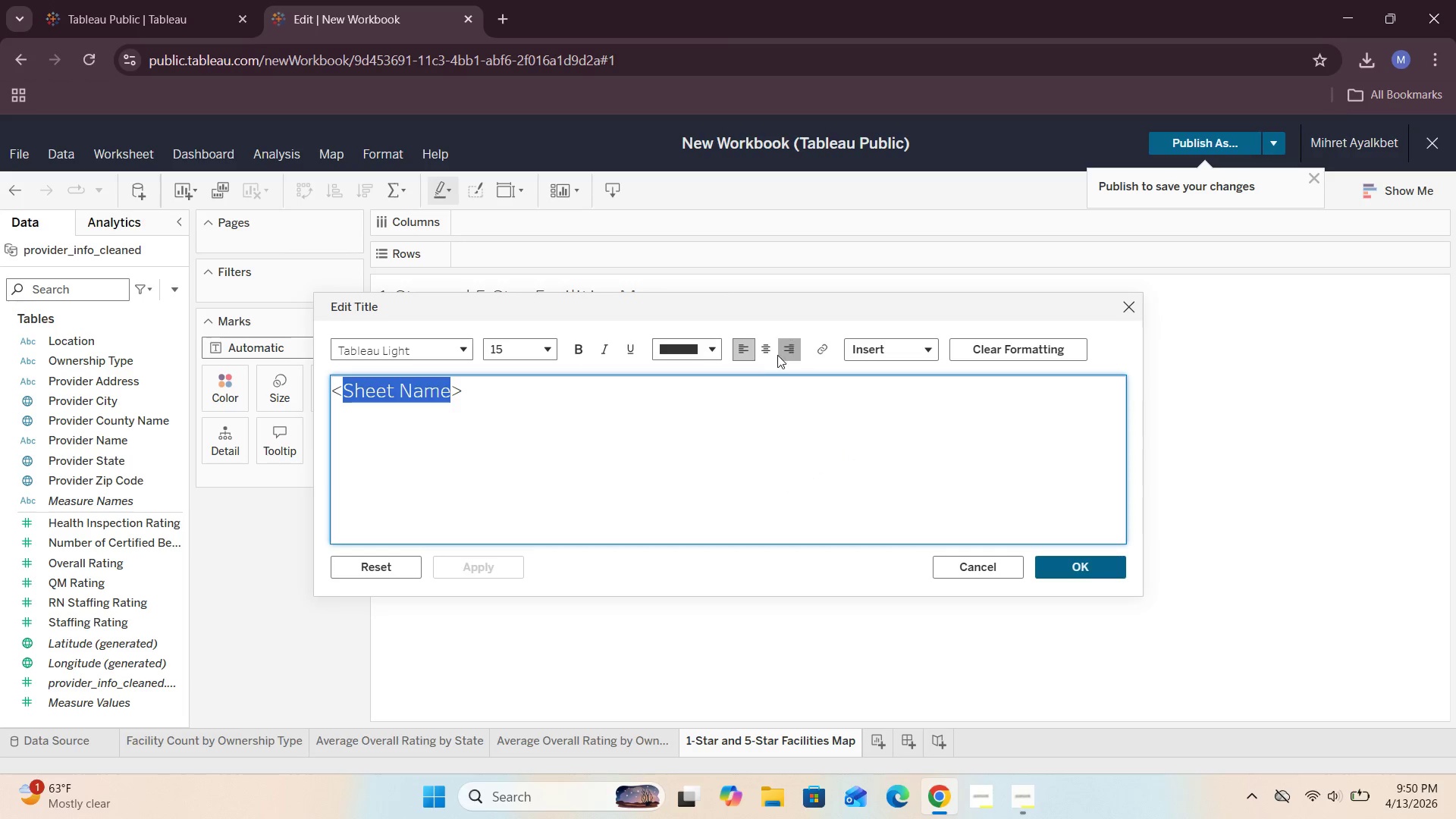 
left_click([768, 353])
 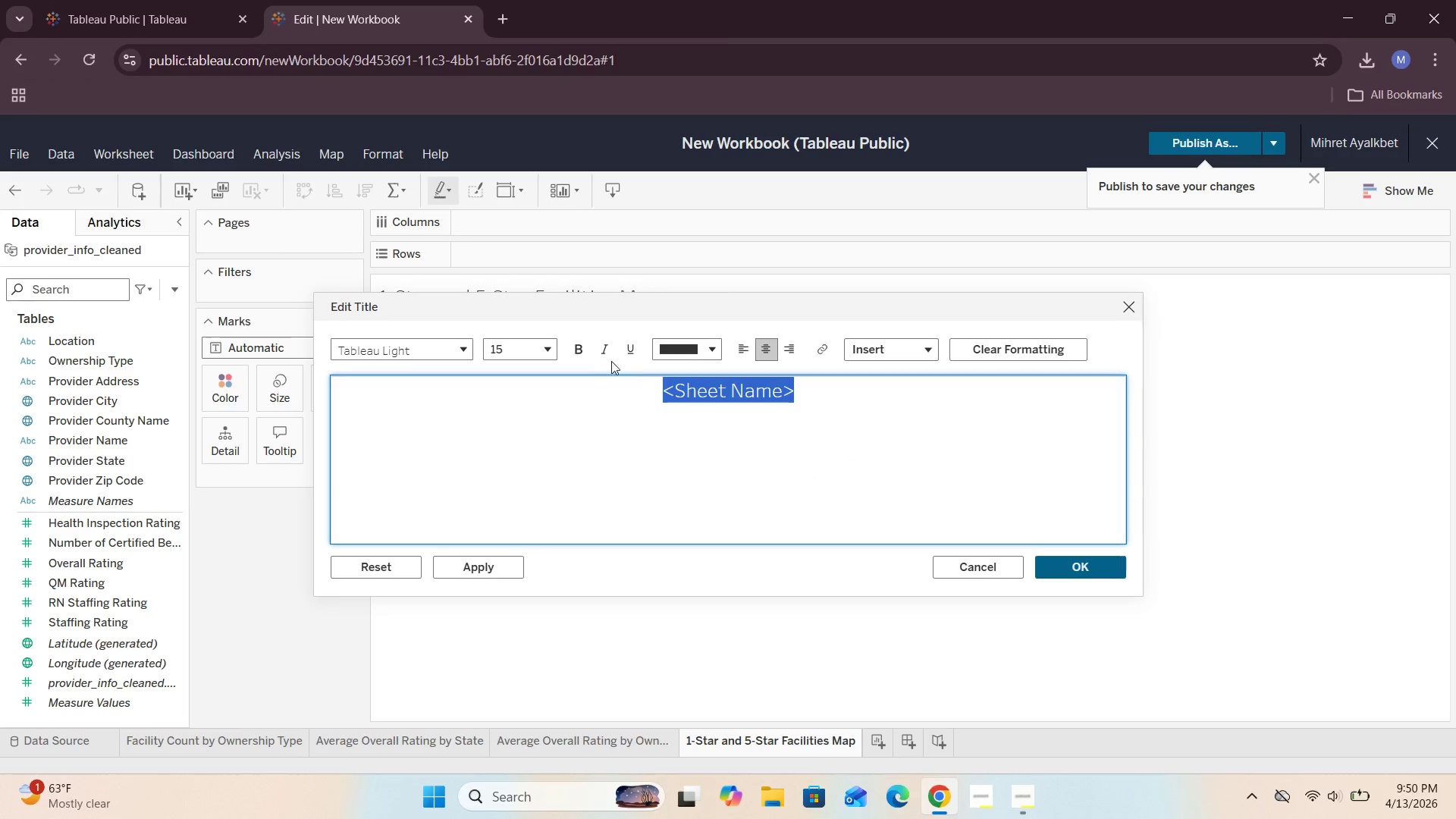 
left_click([578, 350])
 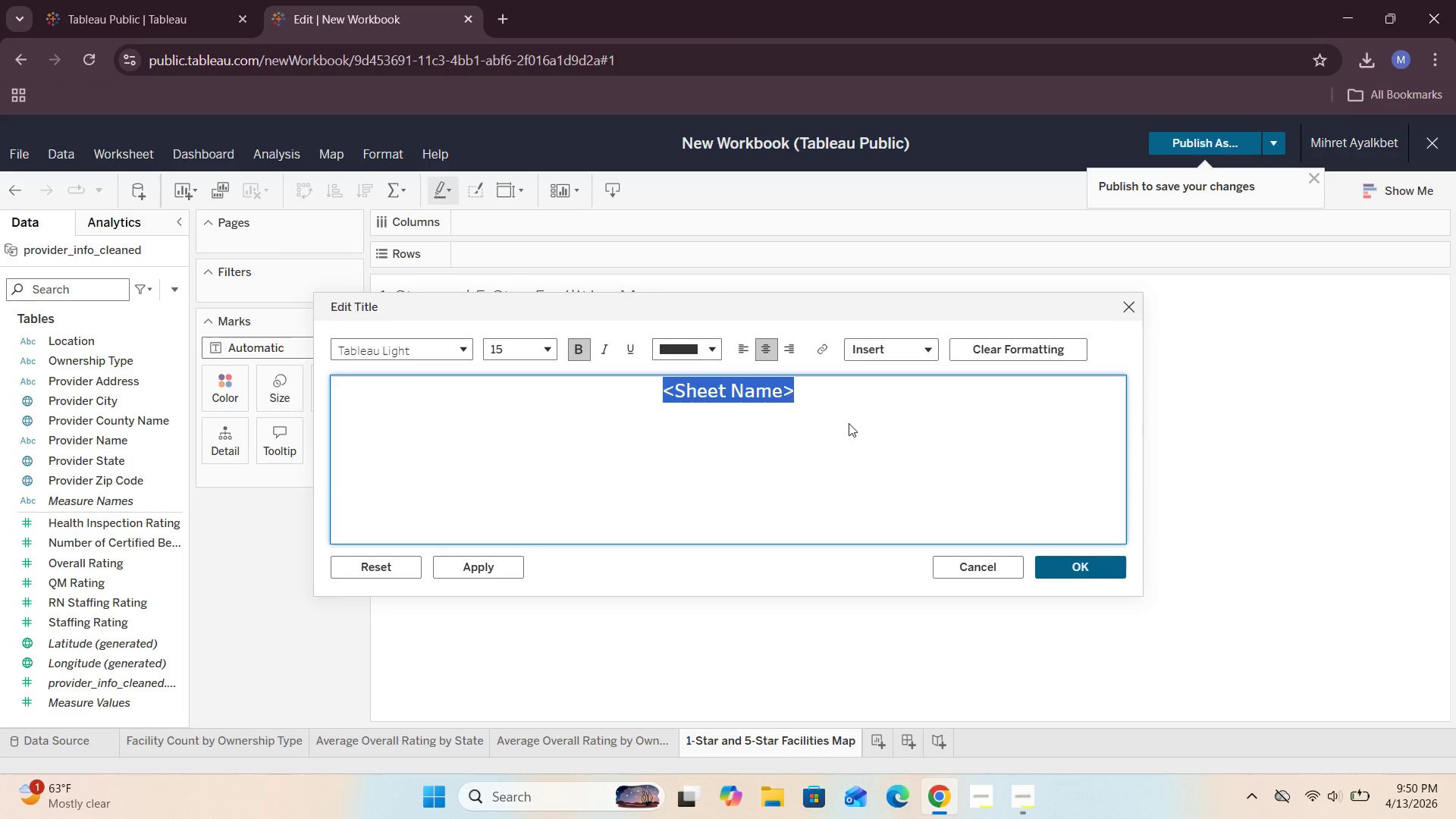 
left_click([849, 423])
 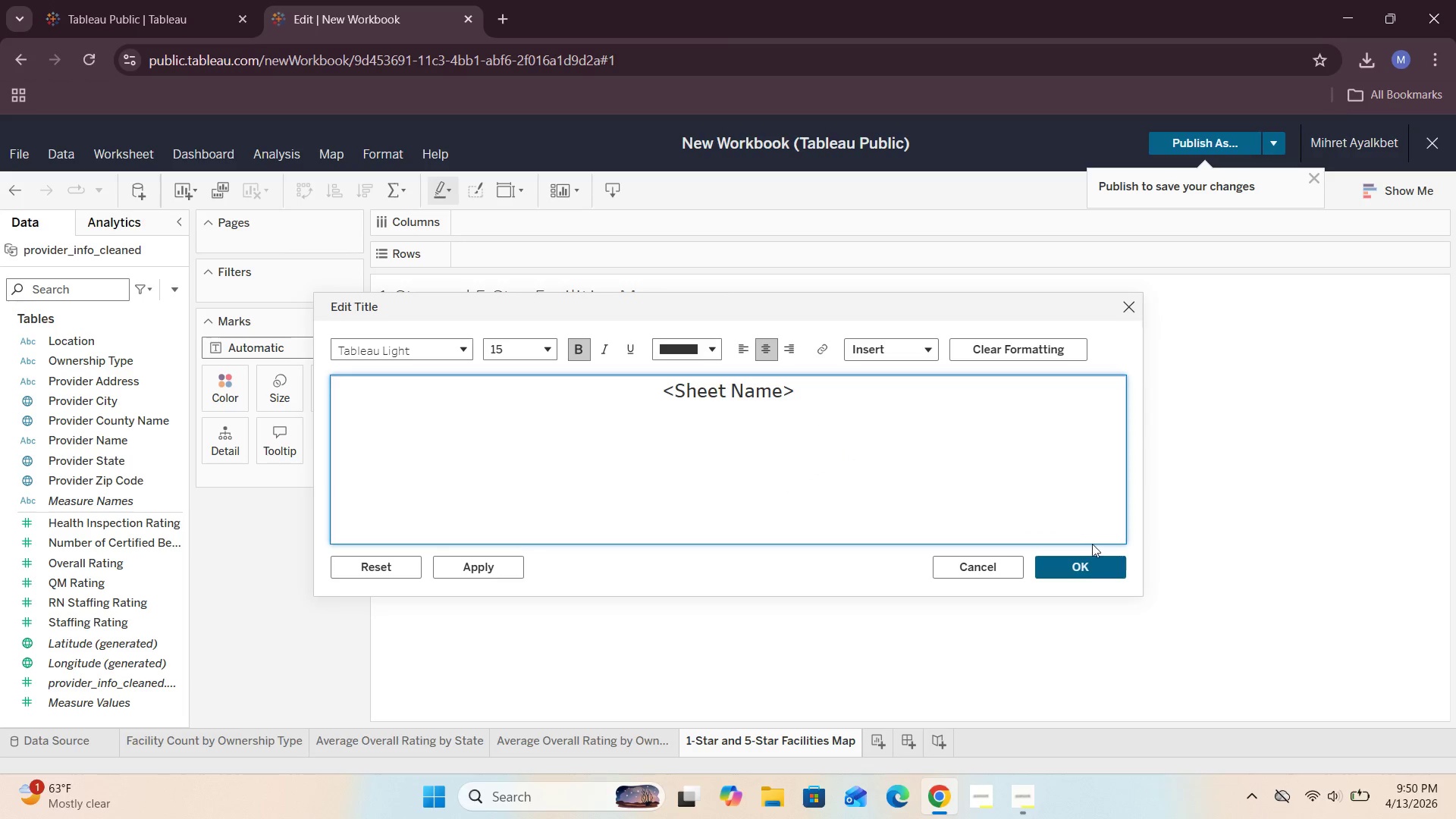 
left_click([1080, 559])
 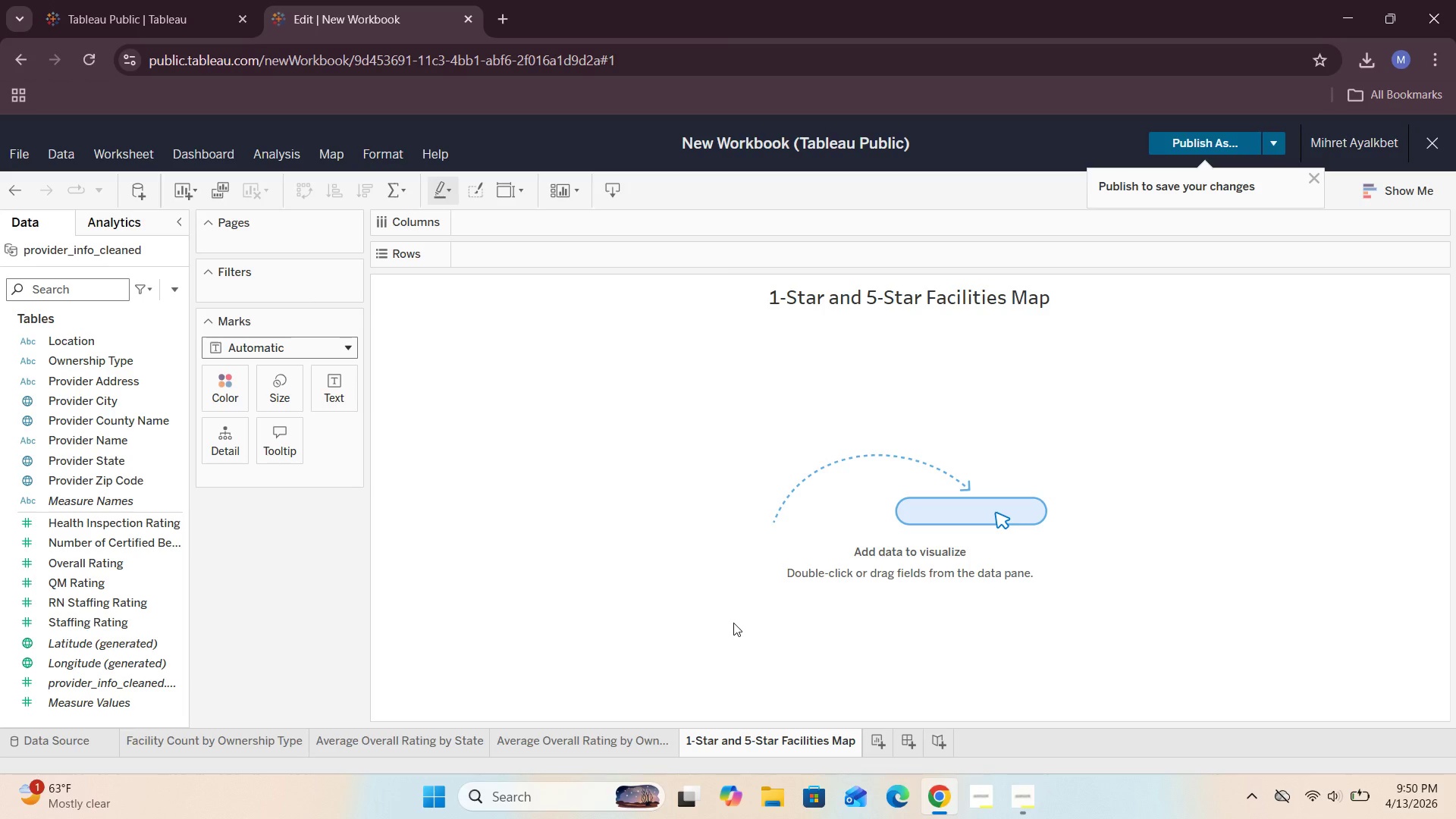 
wait(8.25)
 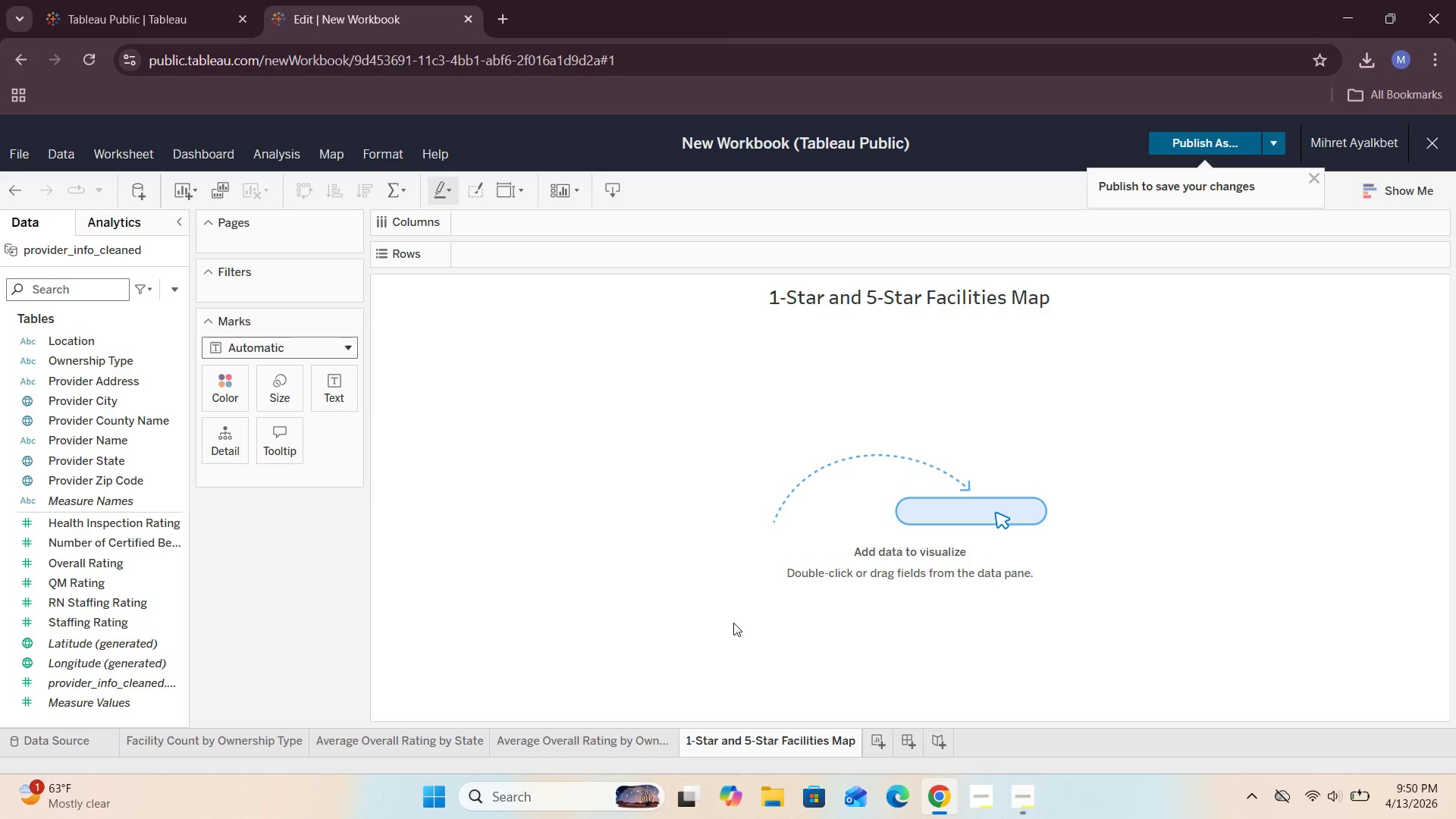 
left_click_drag(start_coordinate=[61, 459], to_coordinate=[288, 287])
 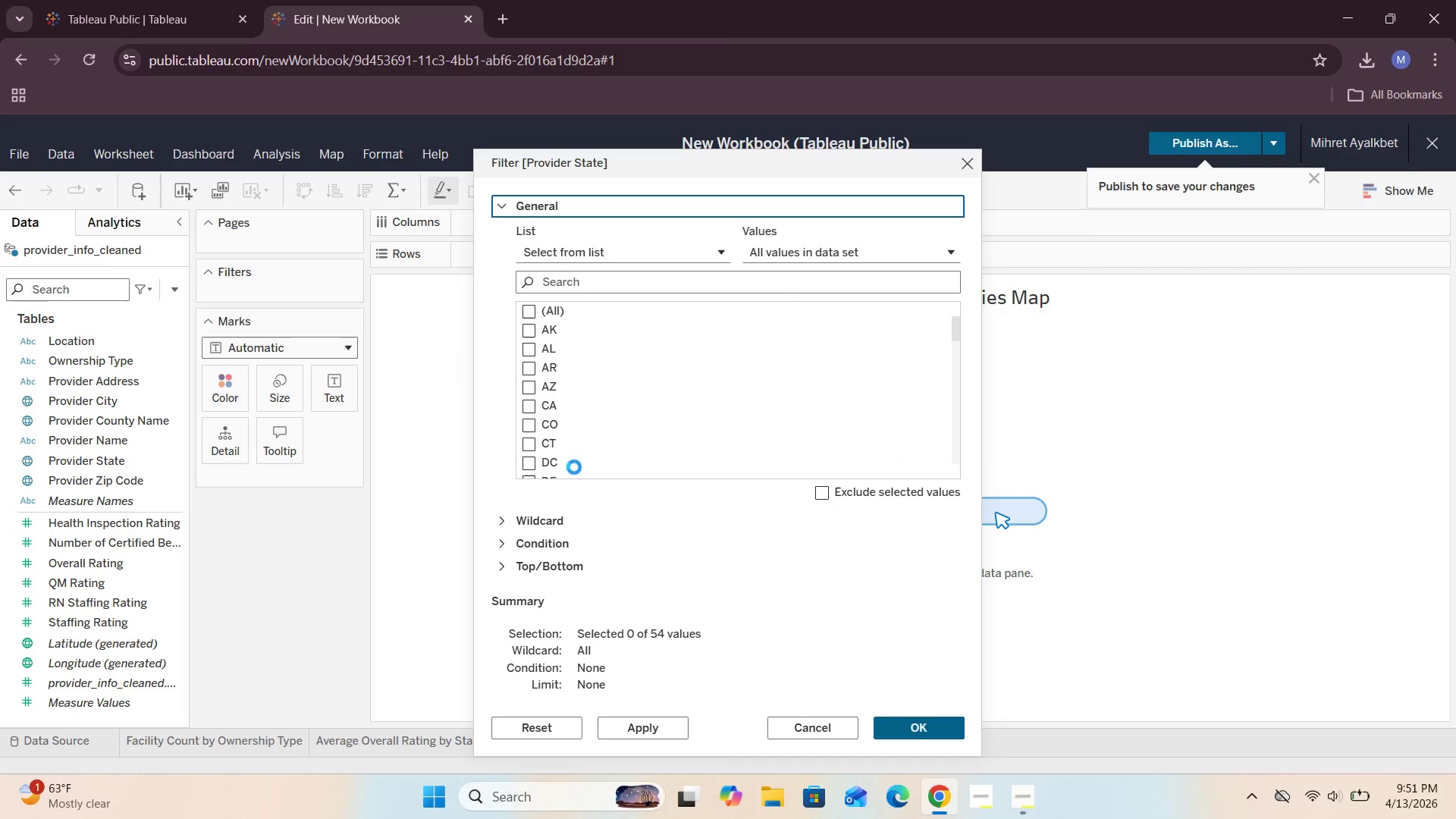 
scroll: coordinate [568, 397], scroll_direction: down, amount: 5.0
 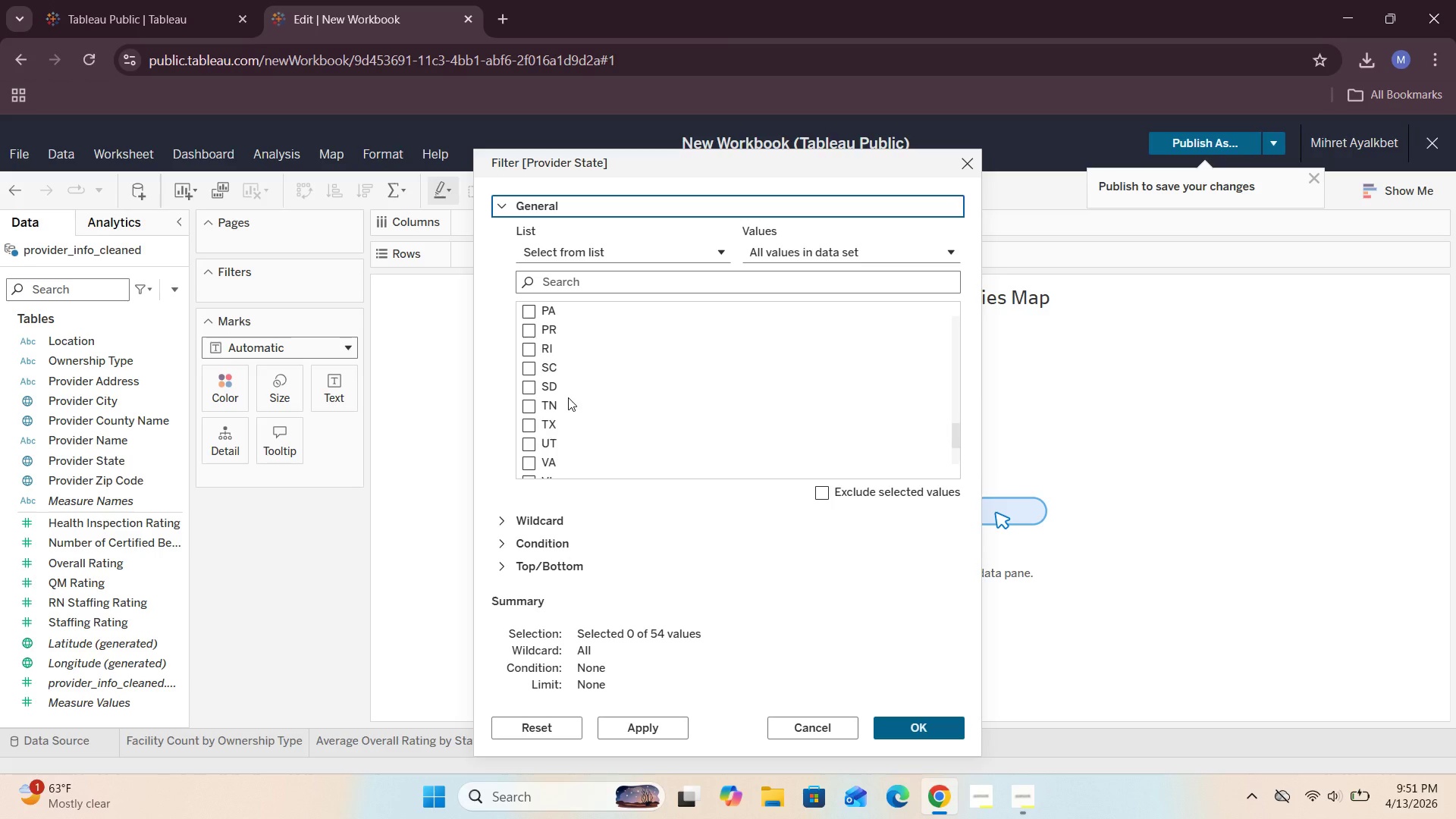 
wait(11.3)
 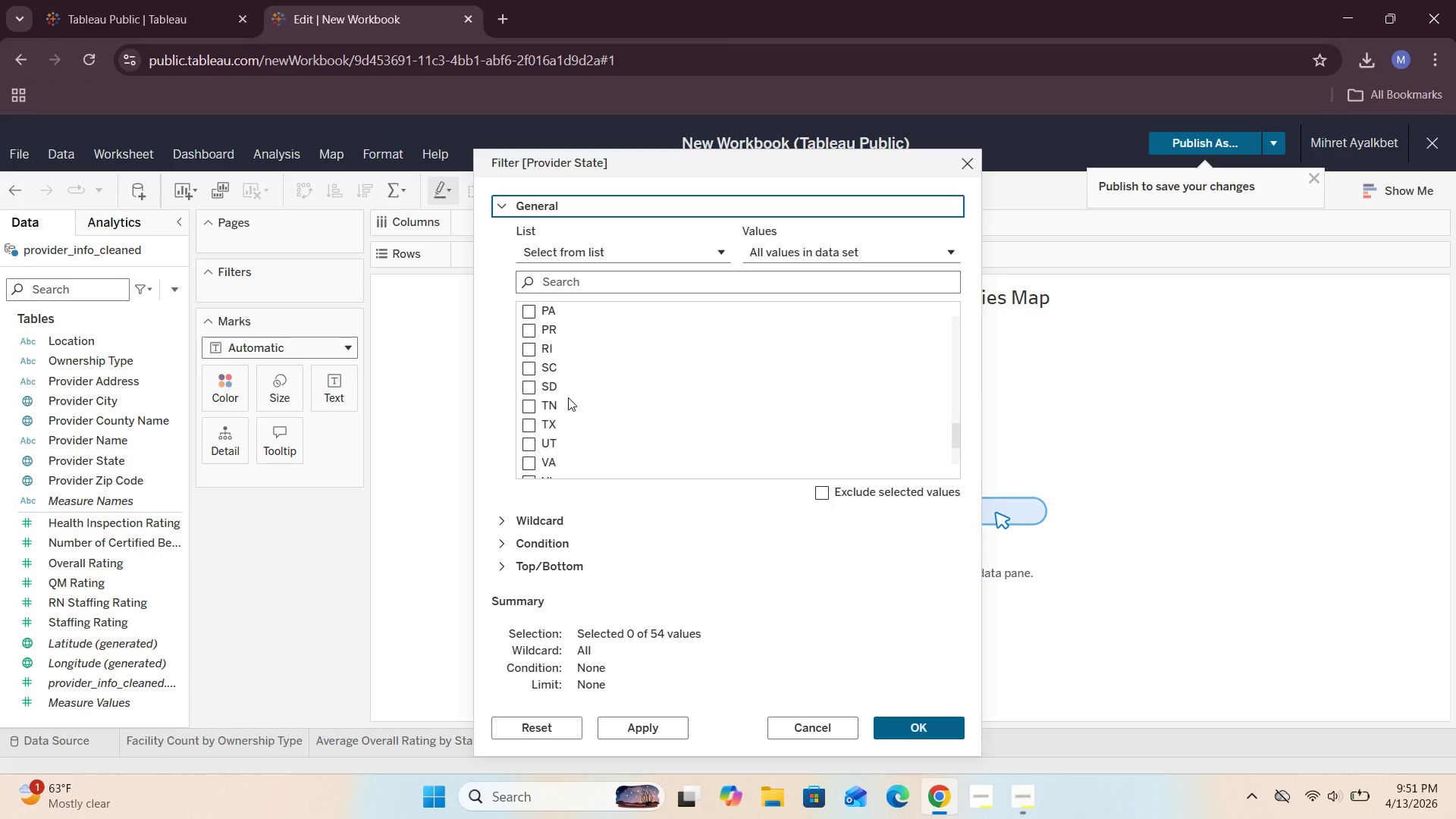 
scroll: coordinate [599, 437], scroll_direction: up, amount: 8.0
 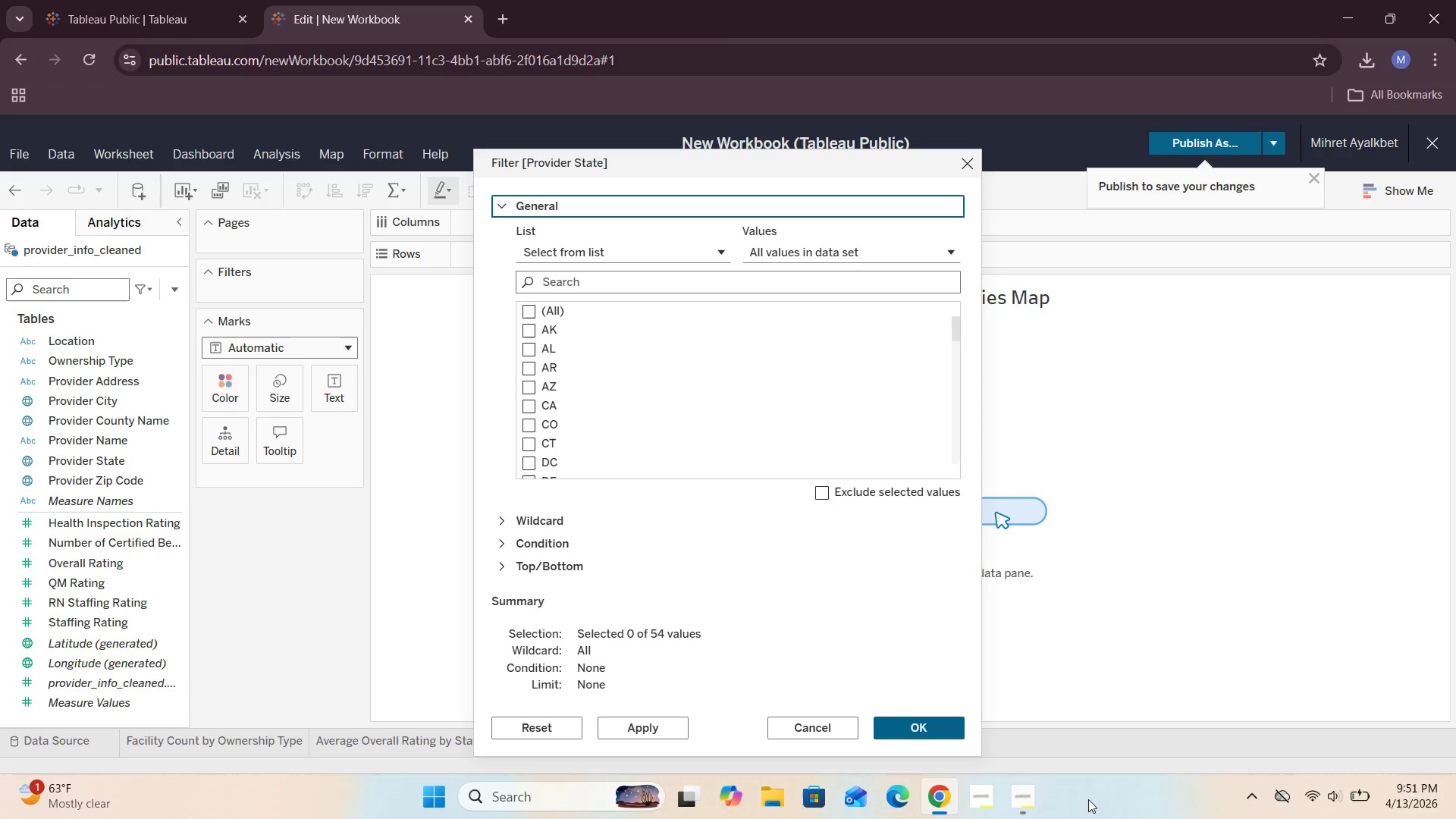 
left_click([1043, 723])